 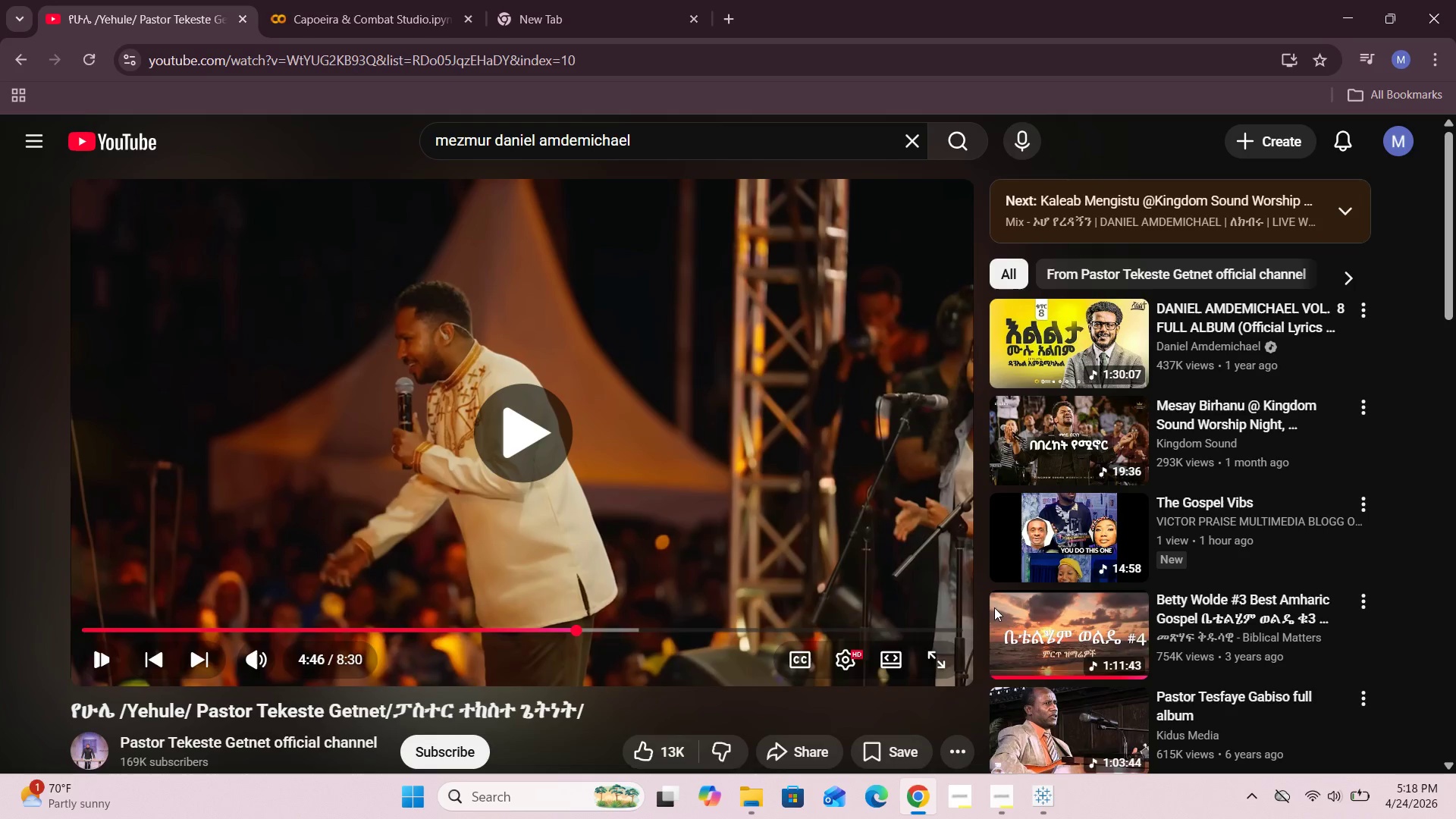 
double_click([1048, 804])
 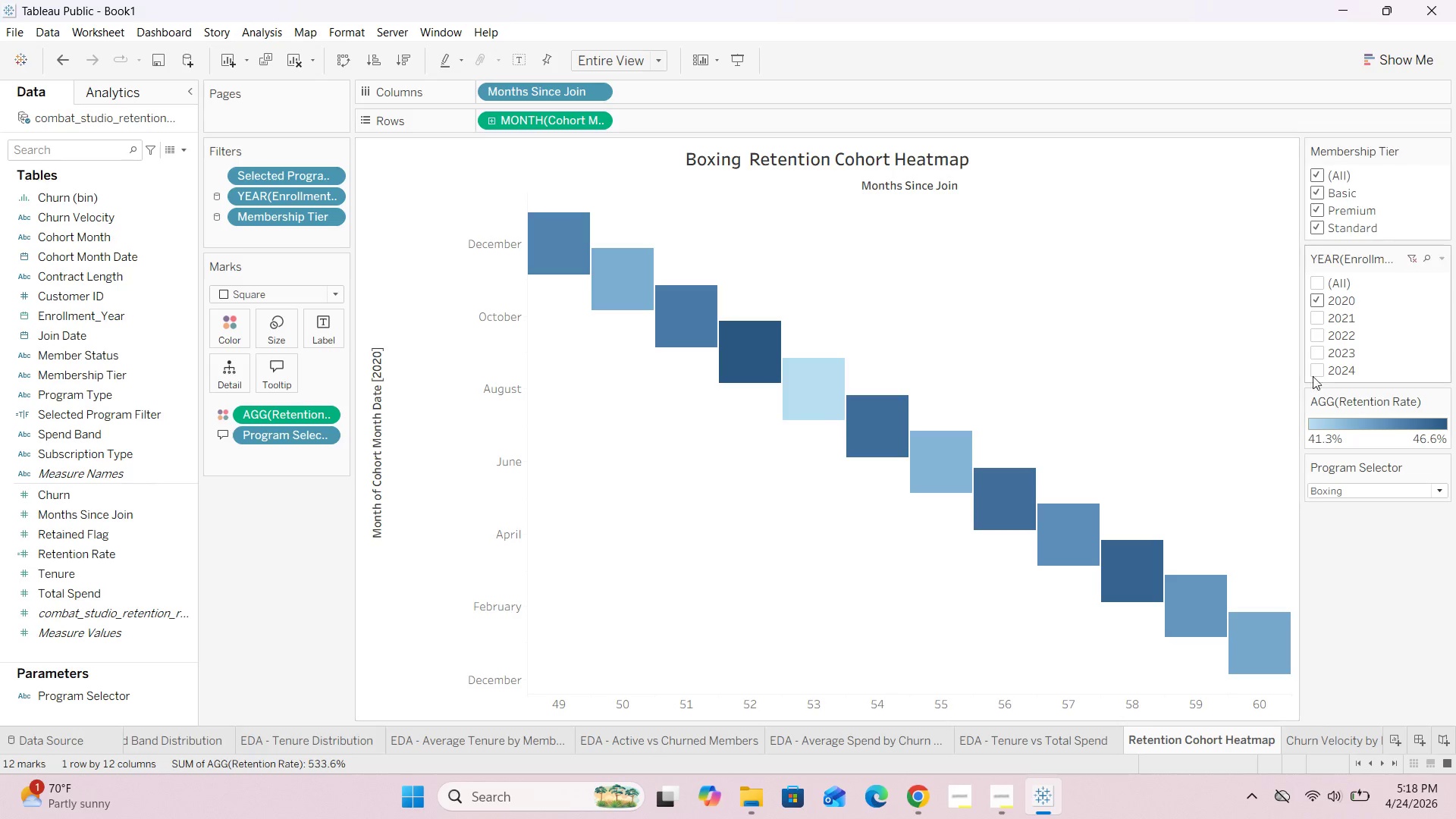 
left_click([1322, 356])
 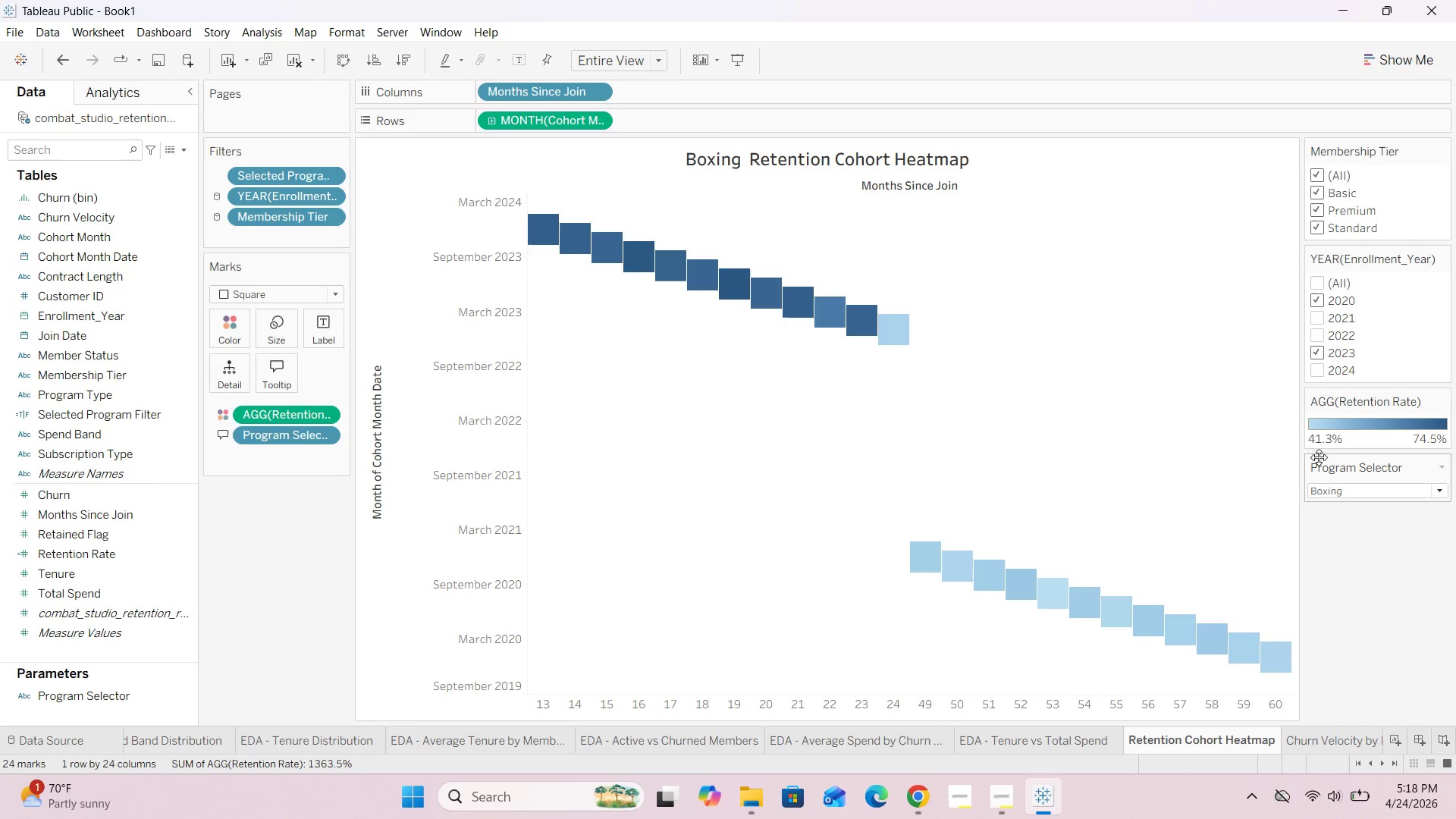 
left_click([1320, 375])
 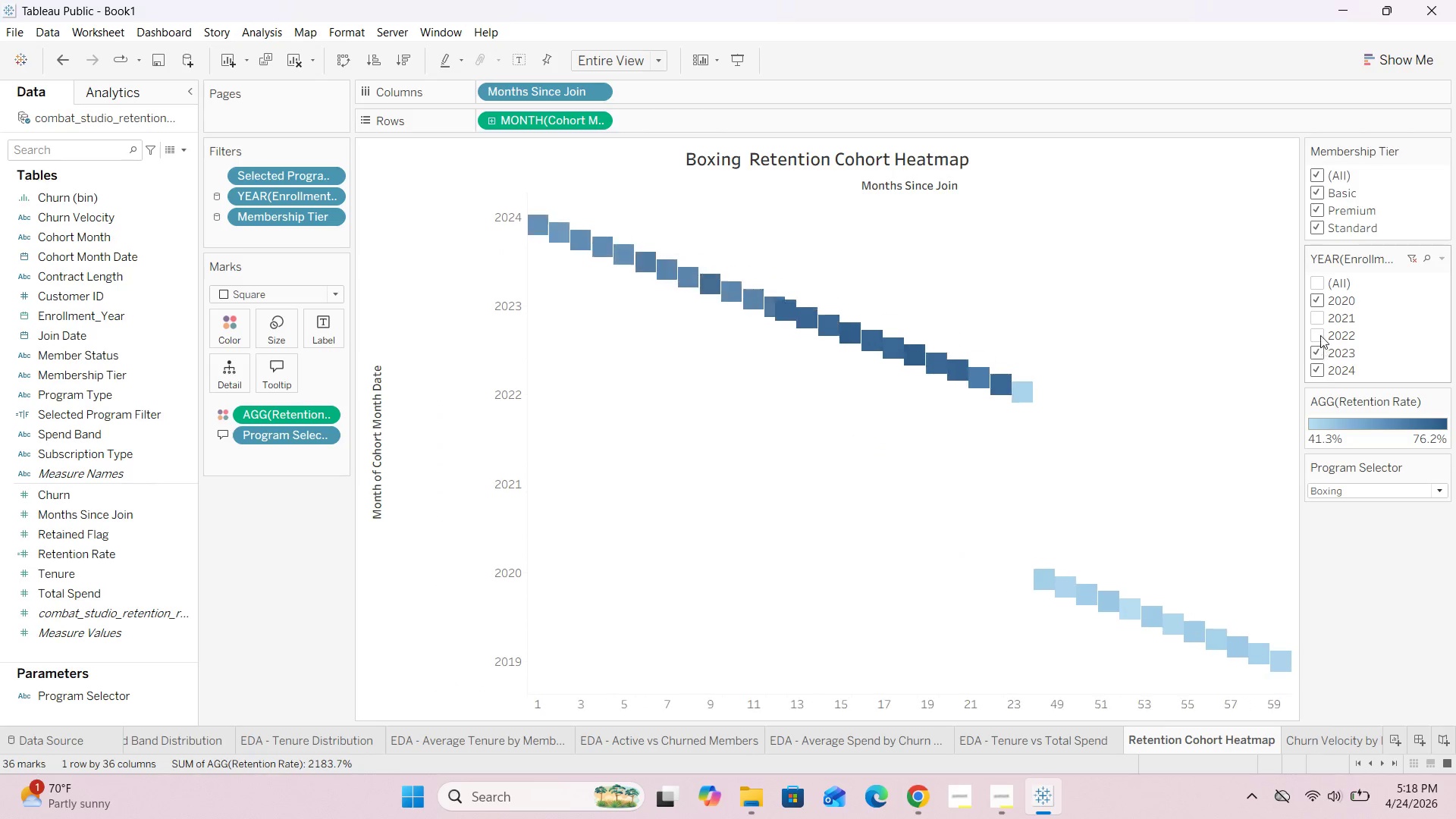 
left_click([1320, 332])
 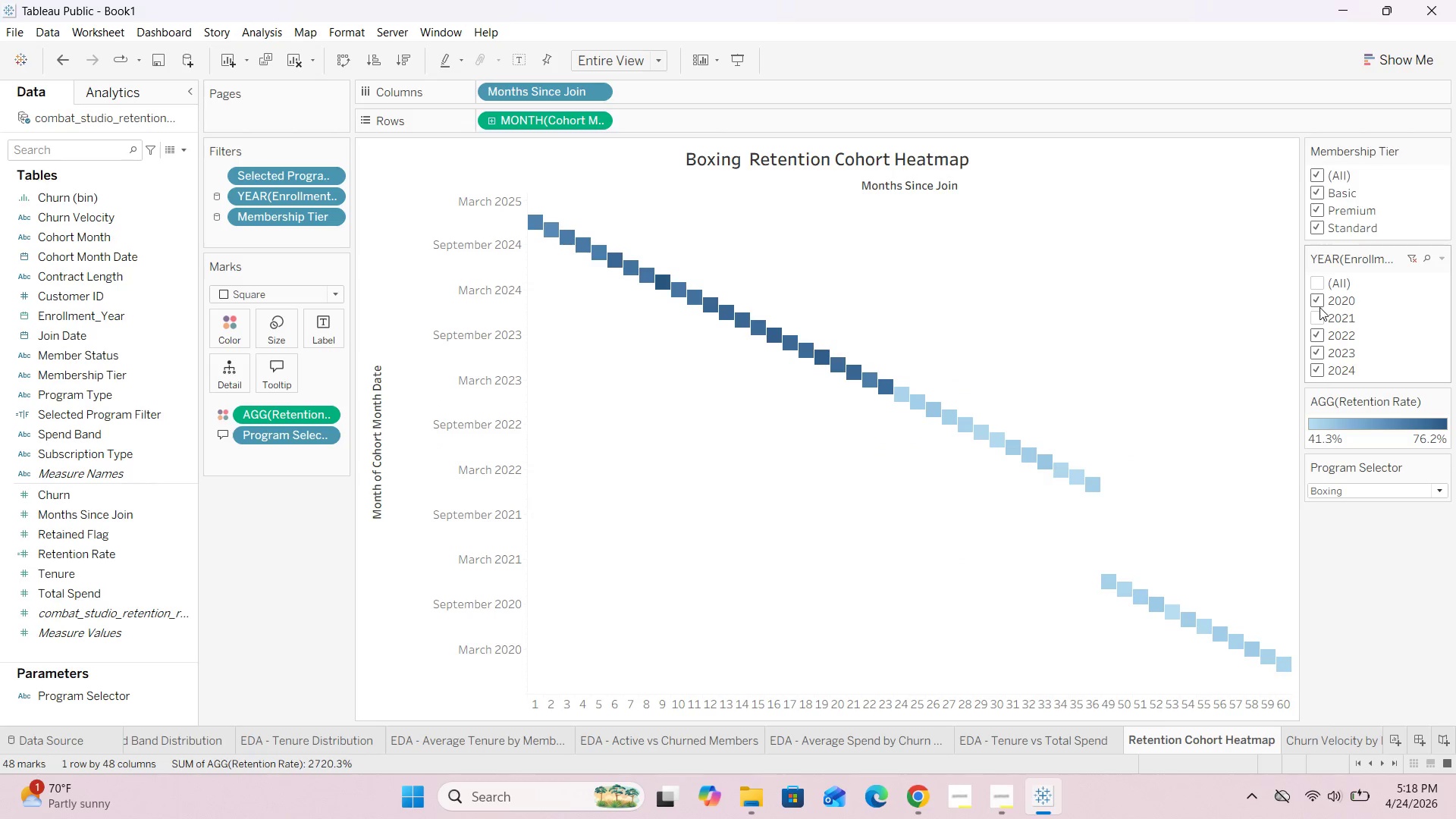 
left_click([1317, 317])
 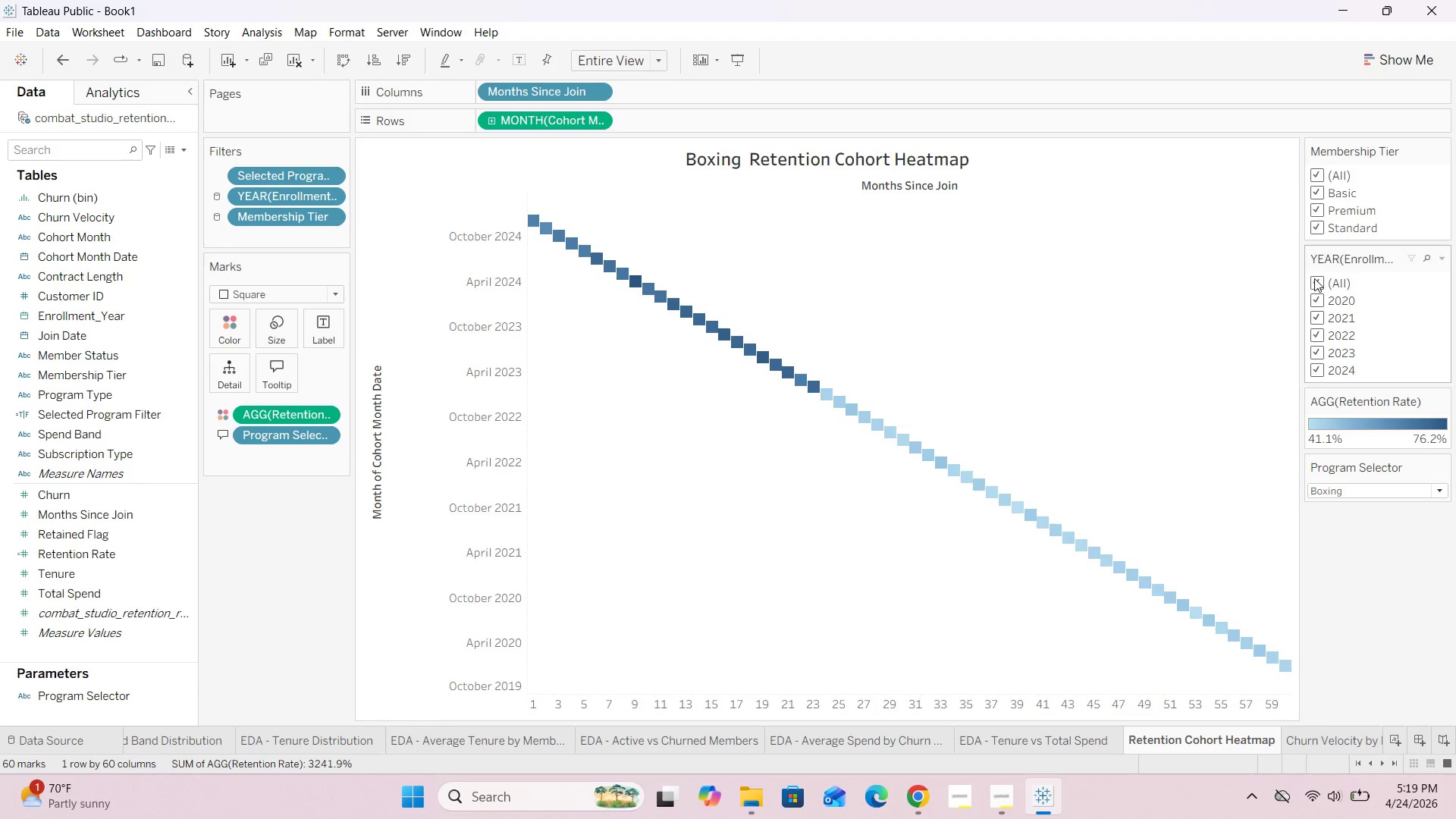 
left_click([1315, 281])
 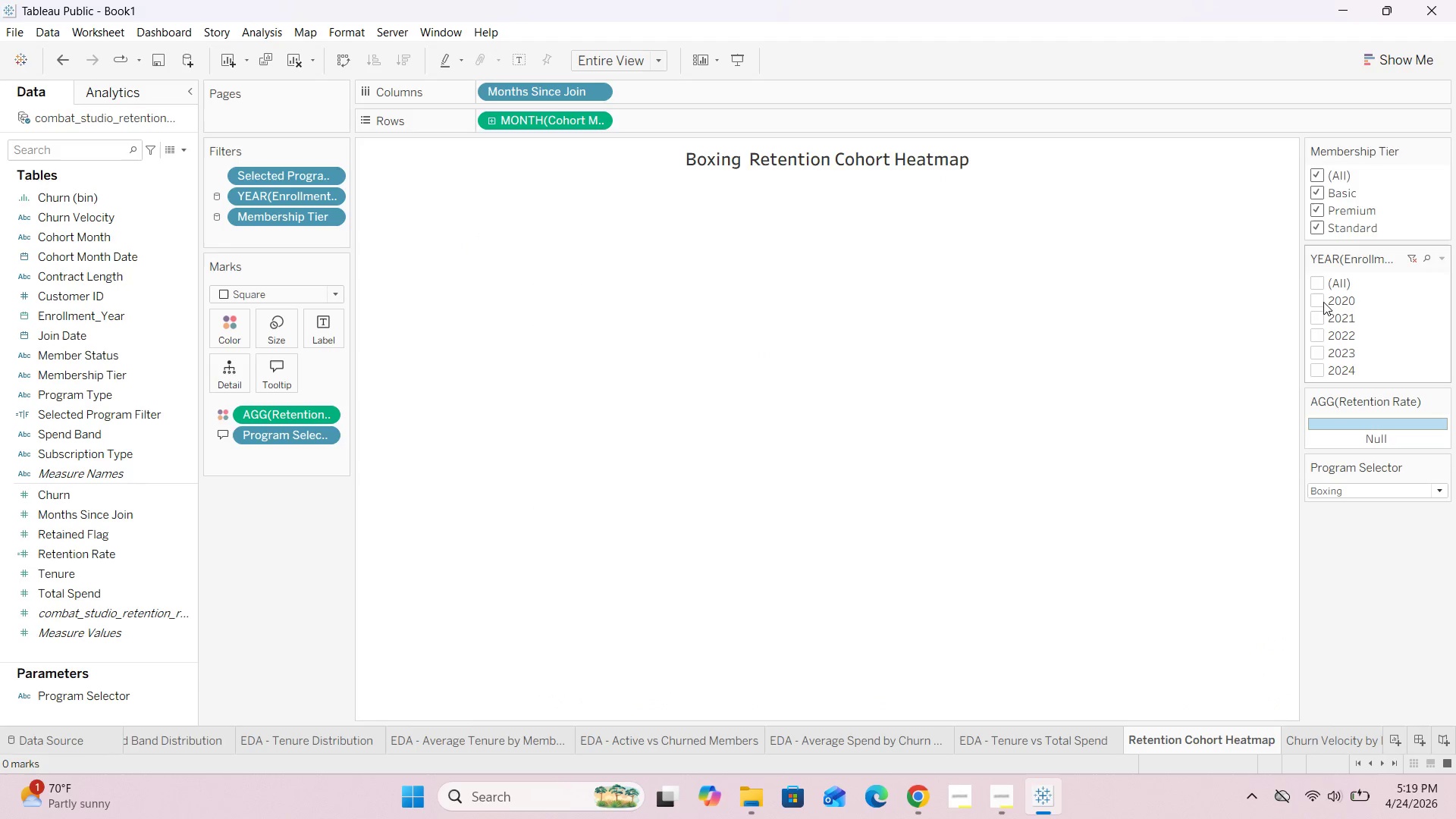 
left_click([1321, 304])
 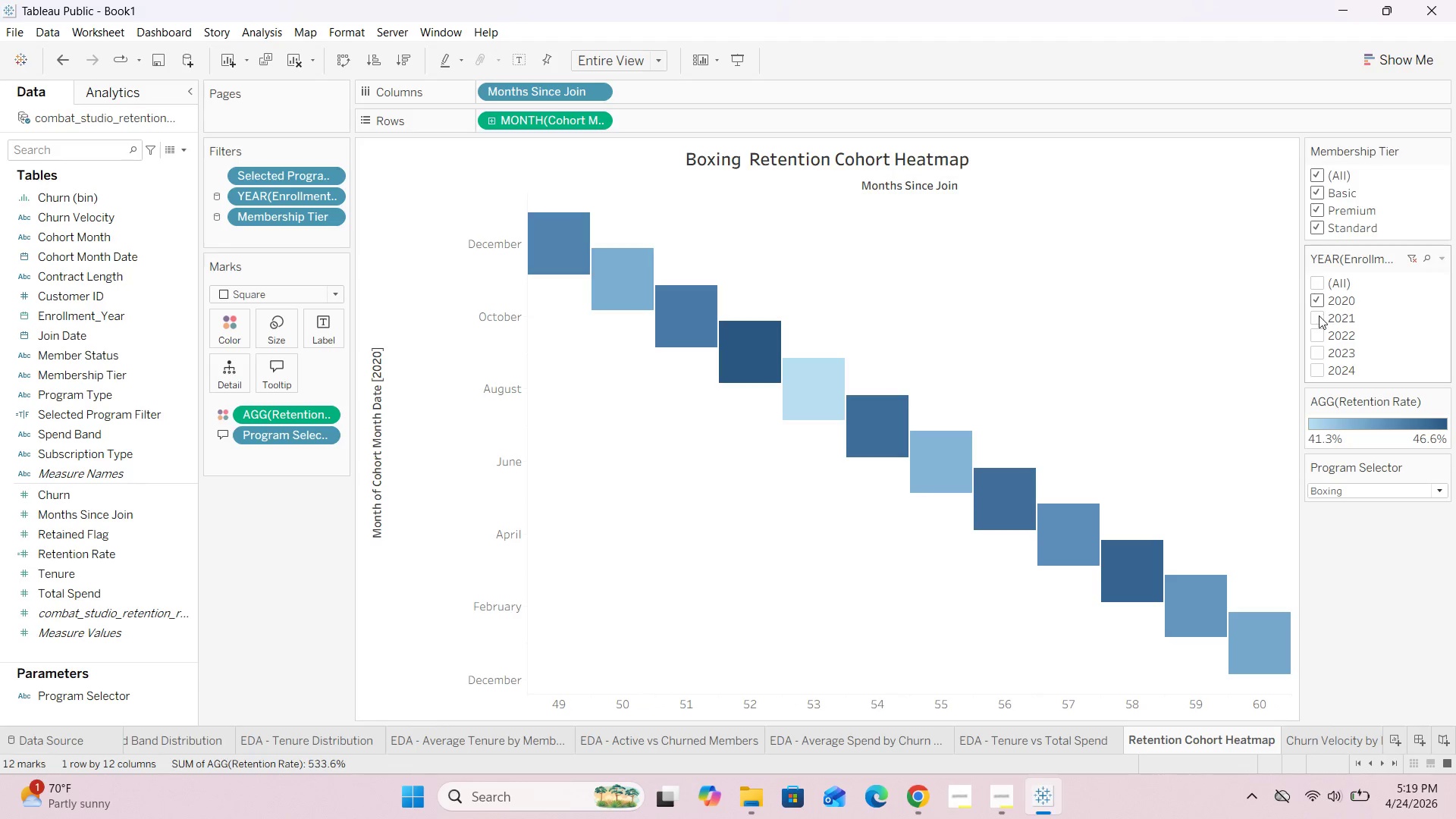 
left_click([1316, 318])
 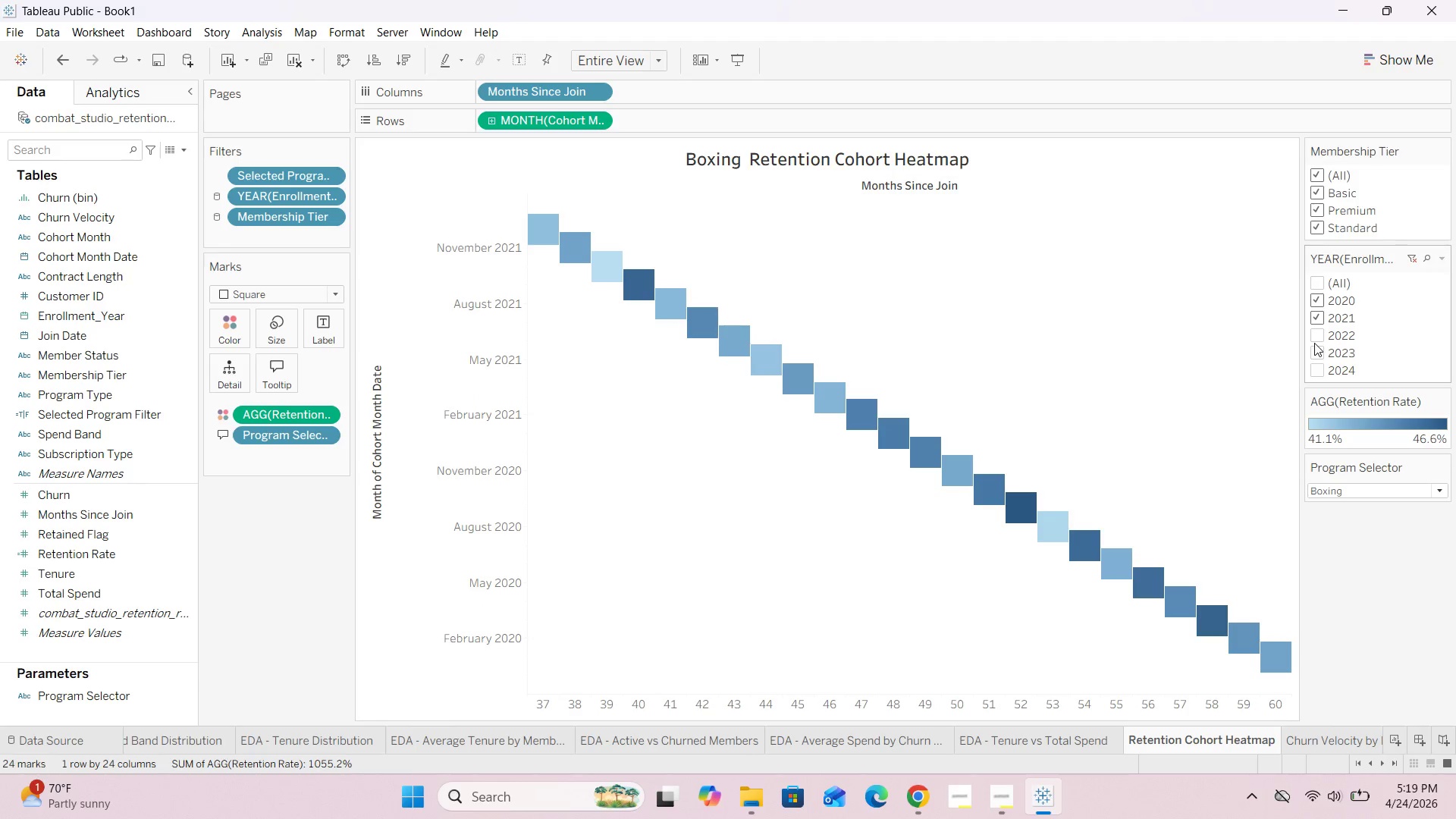 
left_click([1314, 348])
 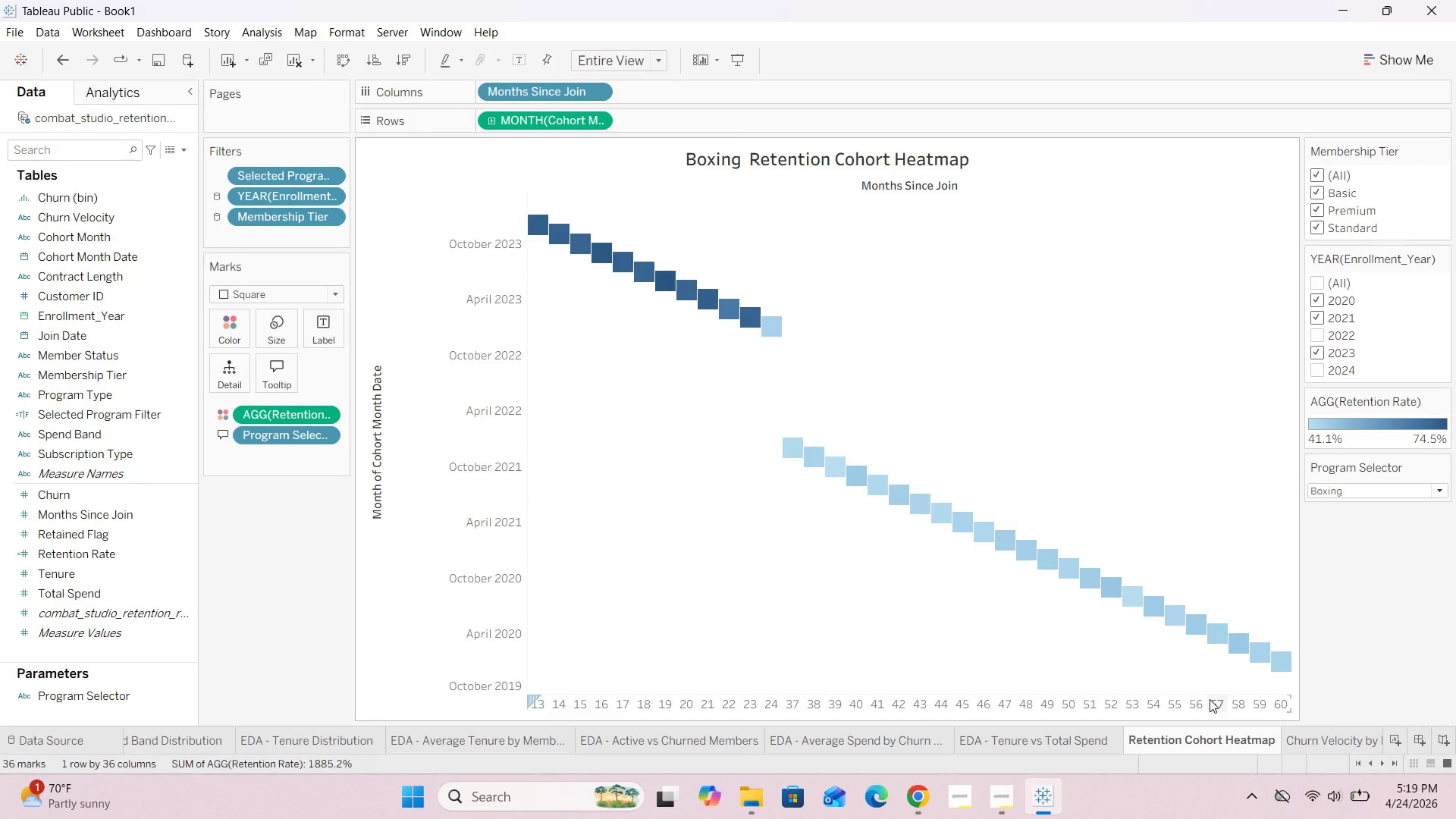 
left_click([992, 783])